 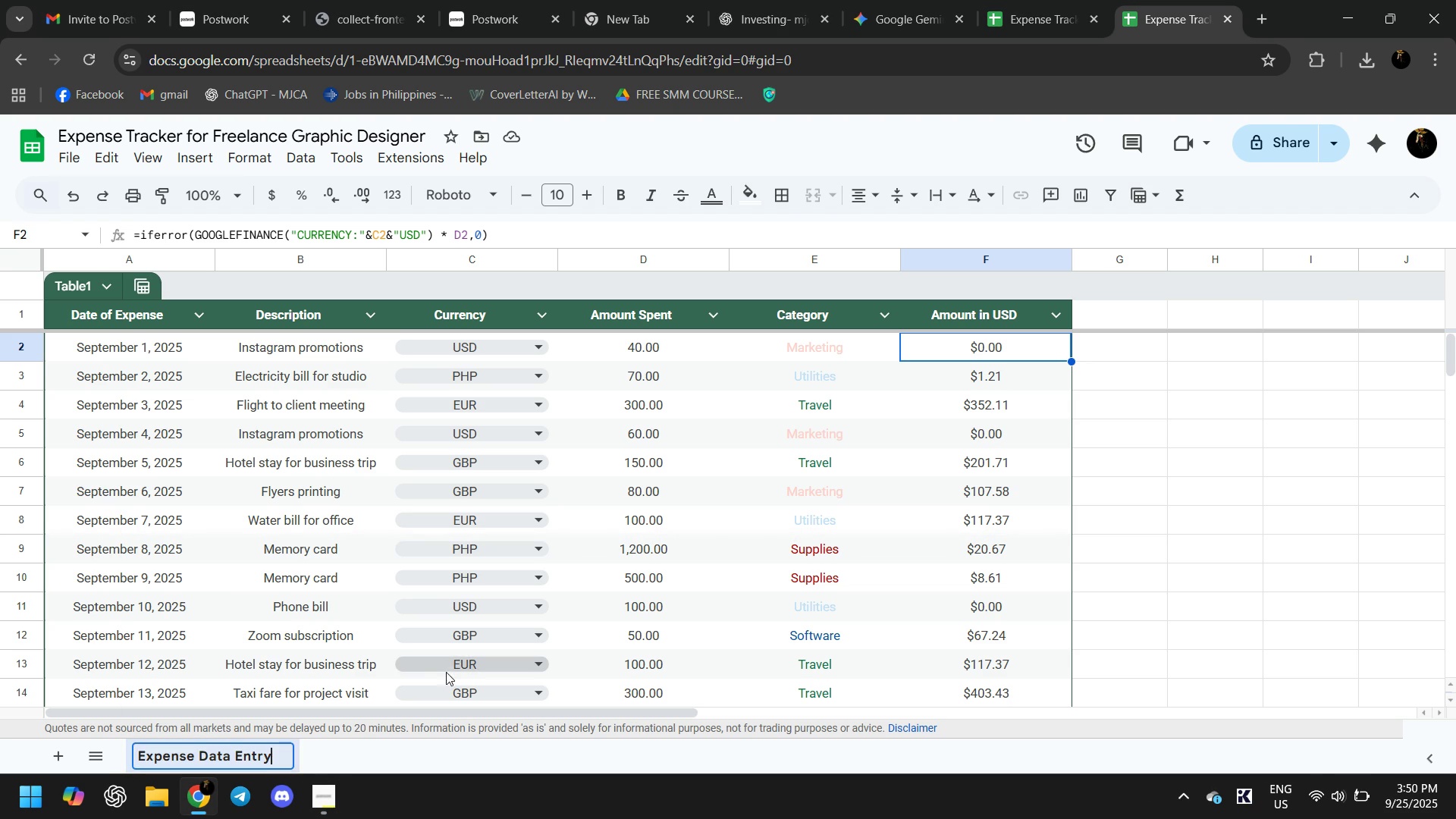 
left_click([637, 469])
 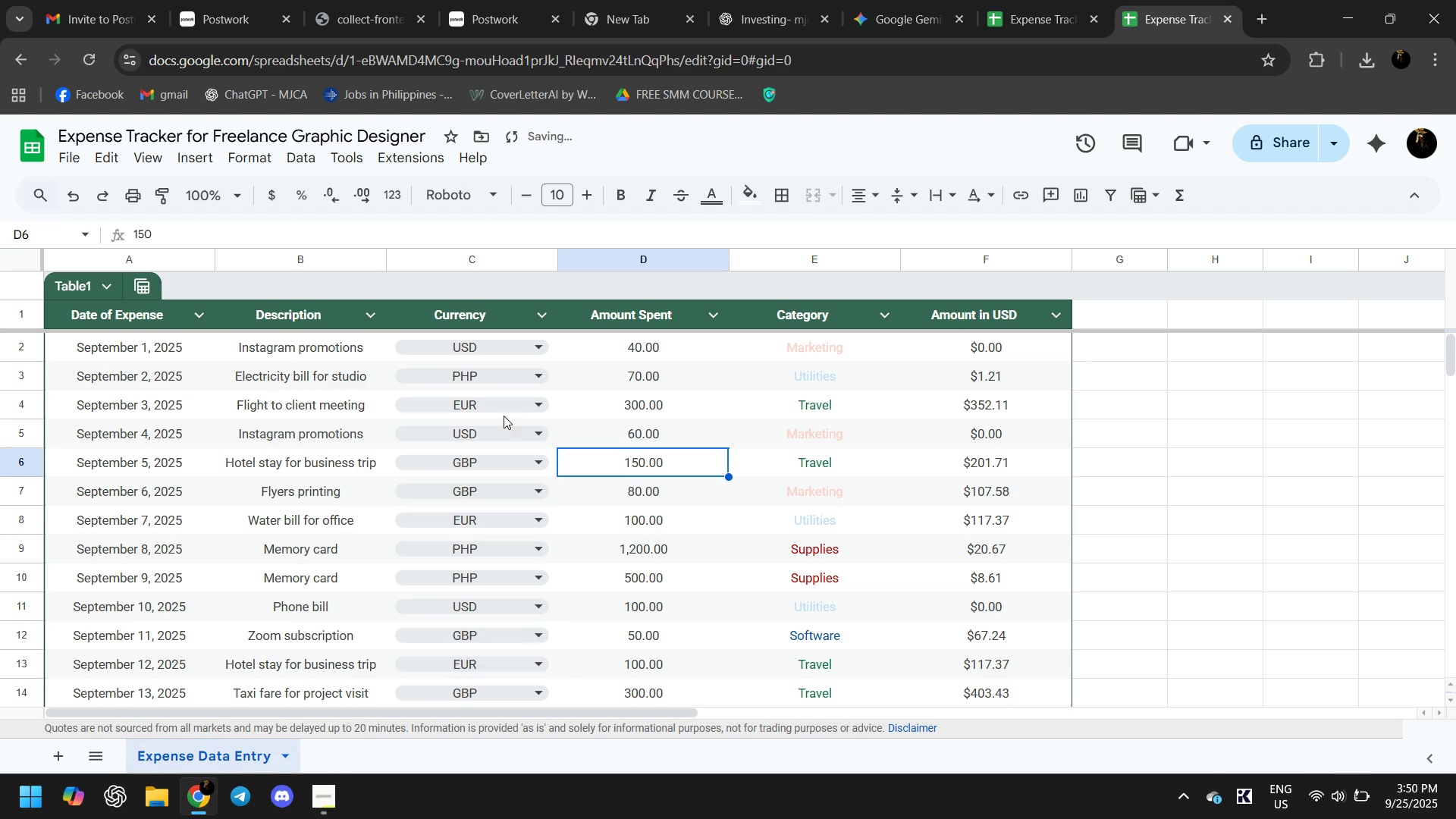 
scroll: coordinate [430, 400], scroll_direction: up, amount: 1.0
 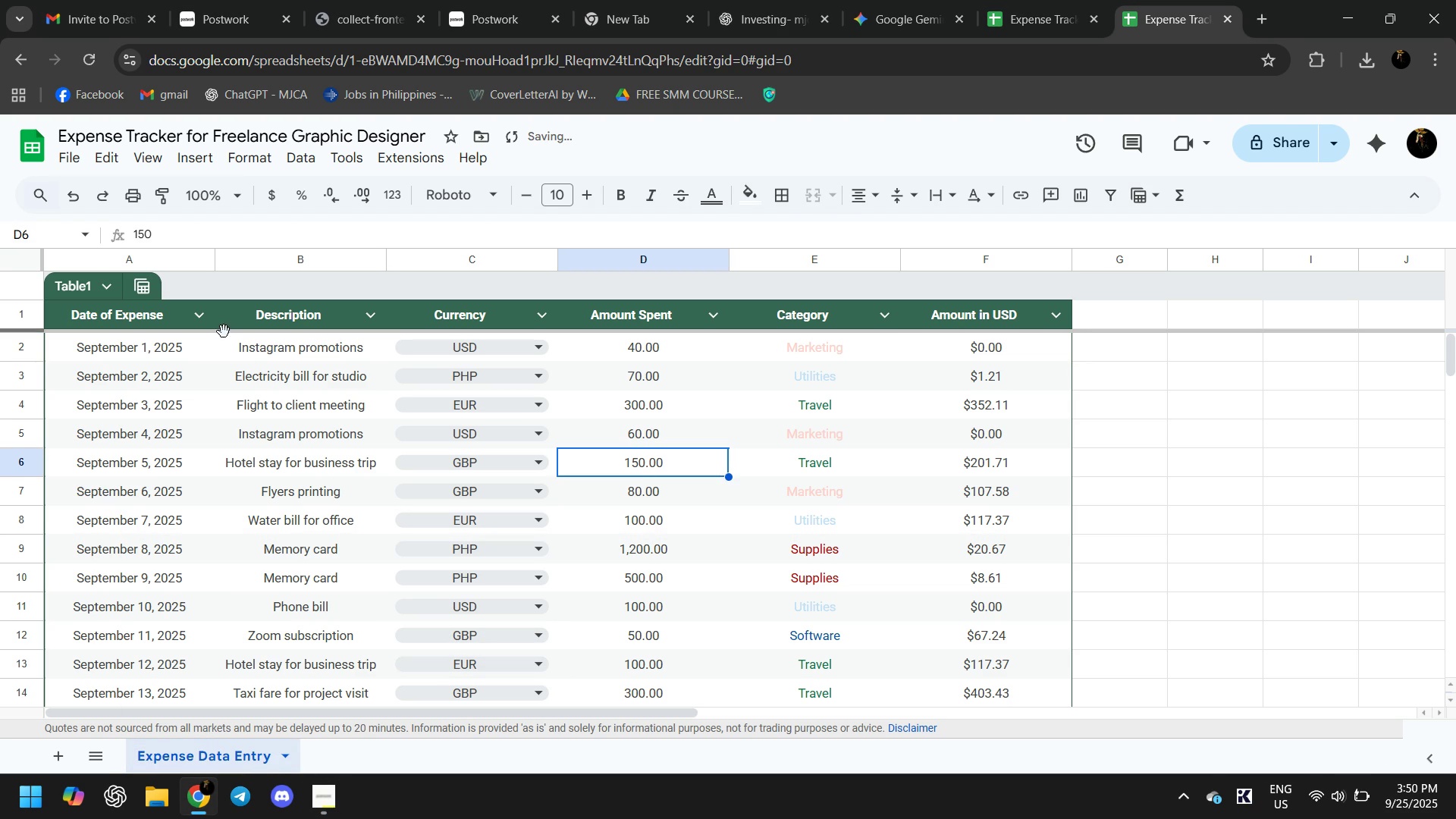 
left_click([224, 331])
 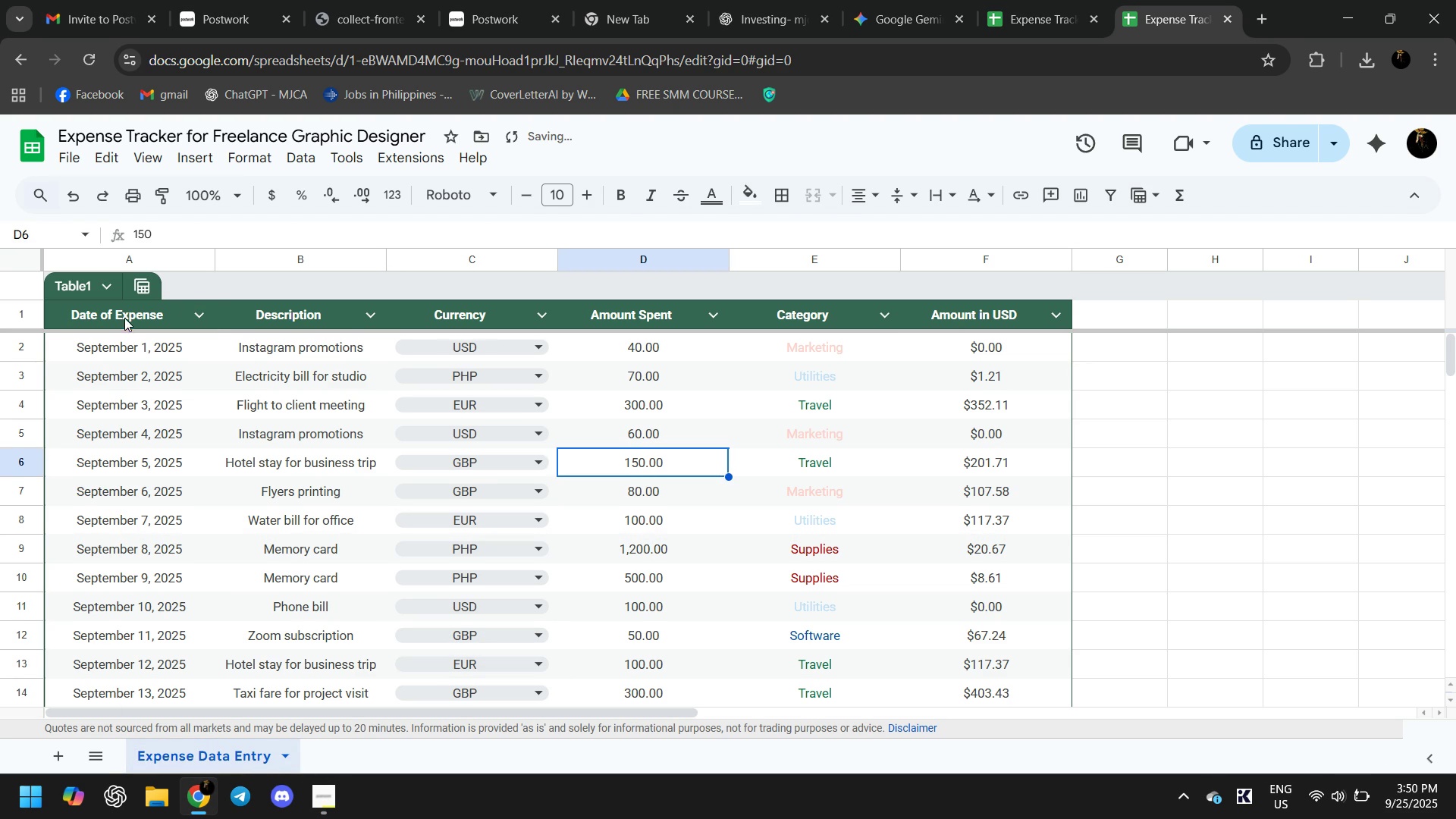 
left_click([124, 318])
 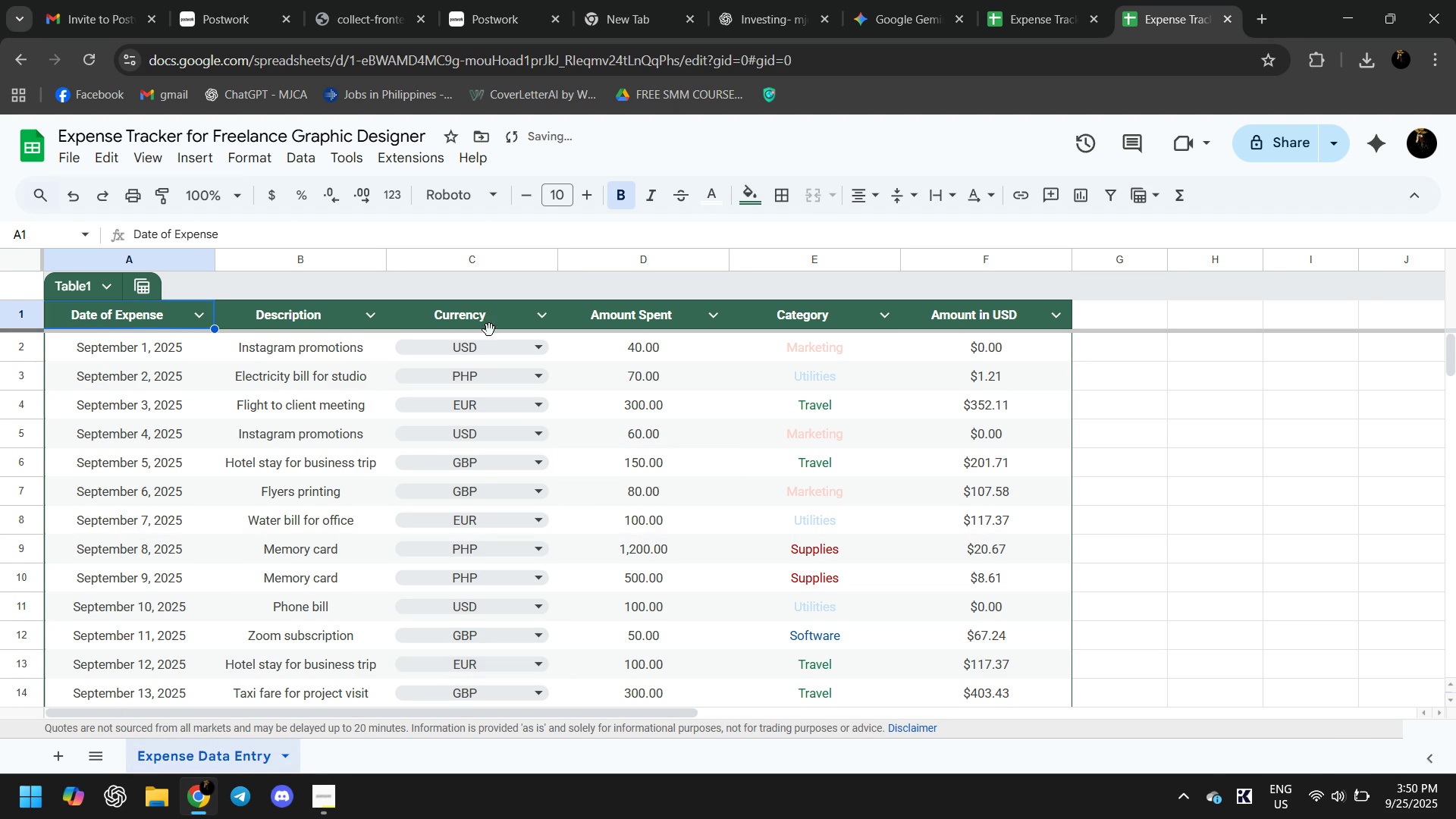 
scroll: coordinate [512, 366], scroll_direction: down, amount: 3.0
 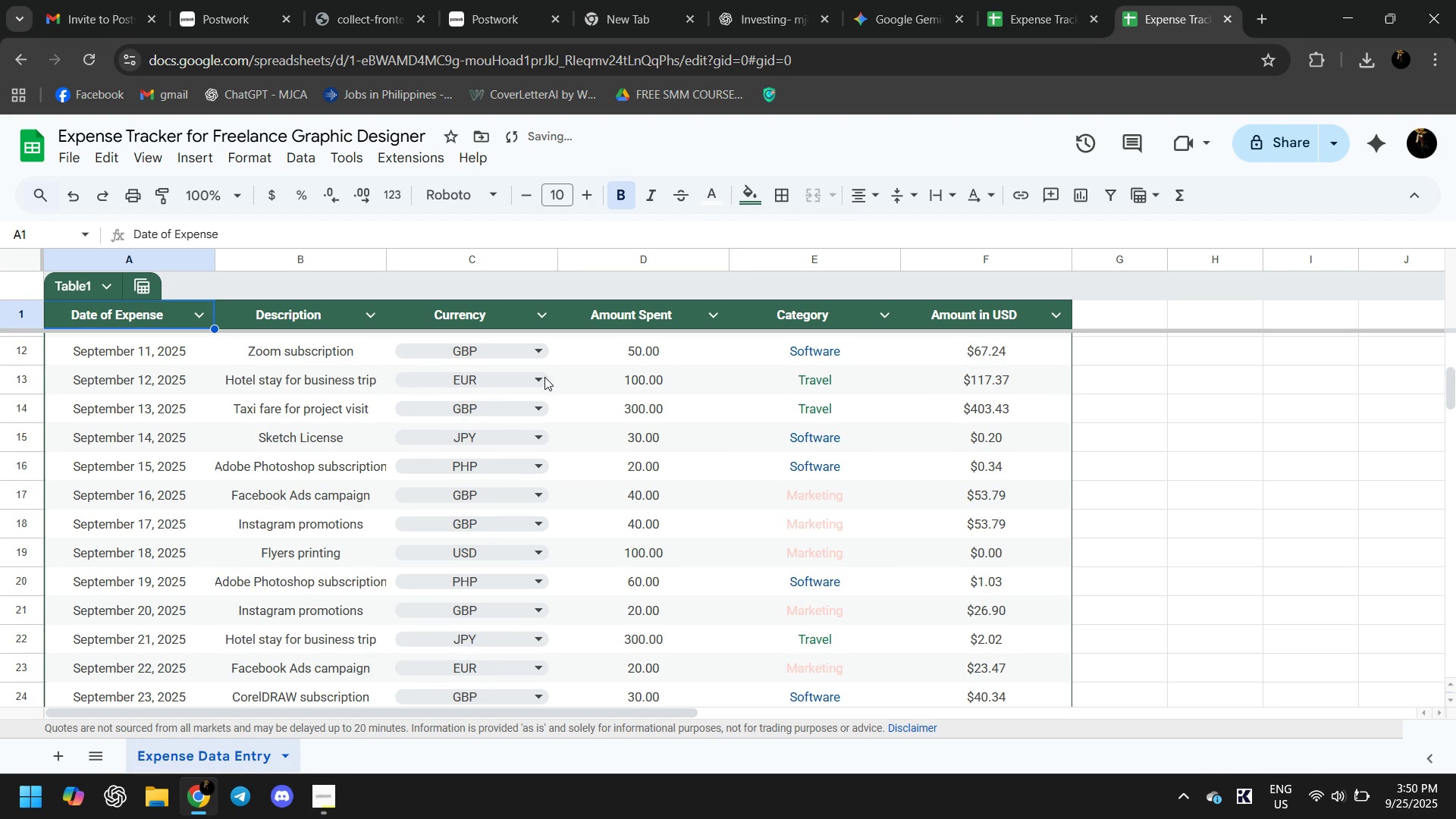 
scroll: coordinate [542, 379], scroll_direction: up, amount: 5.0
 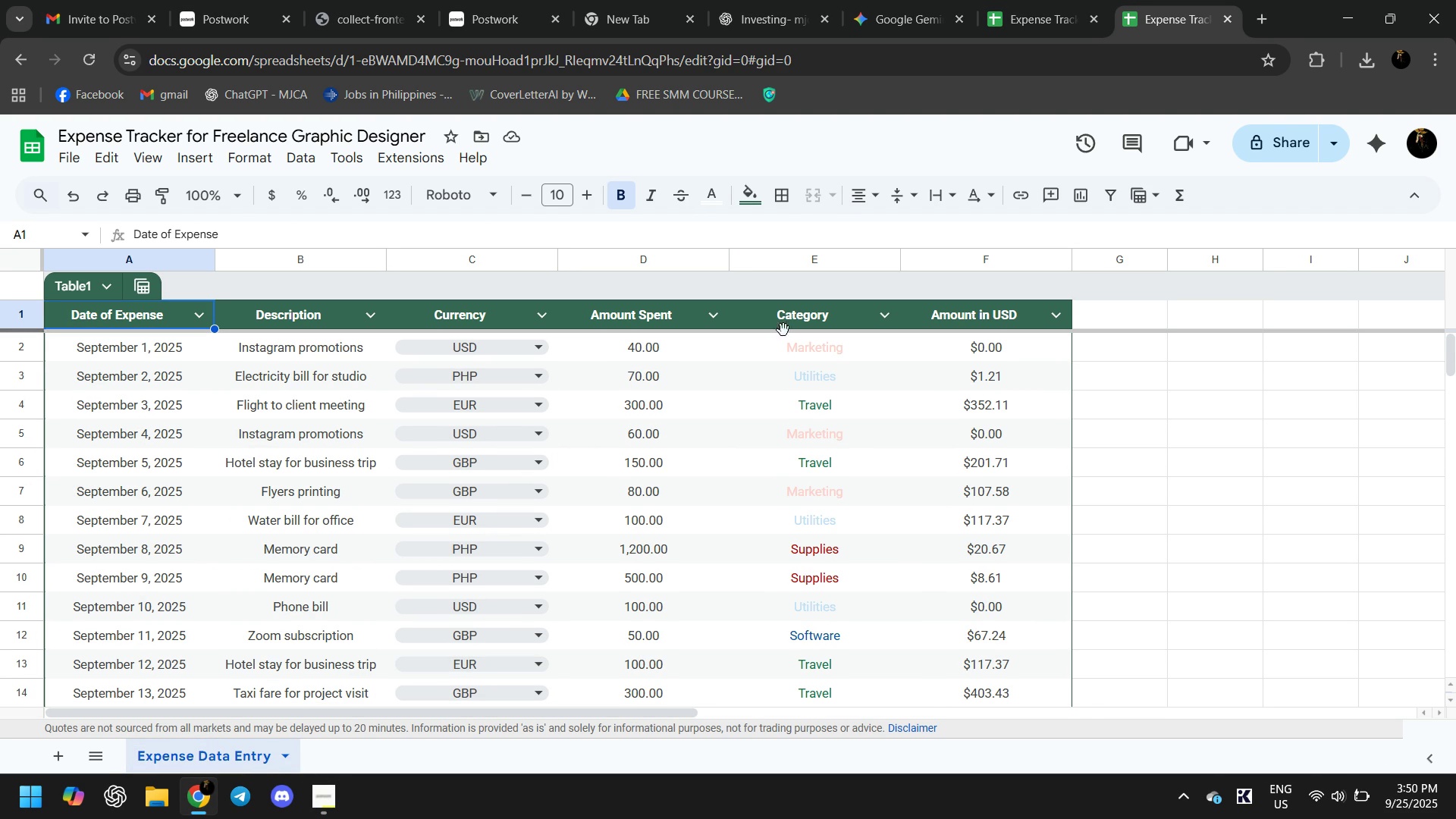 
wait(5.04)
 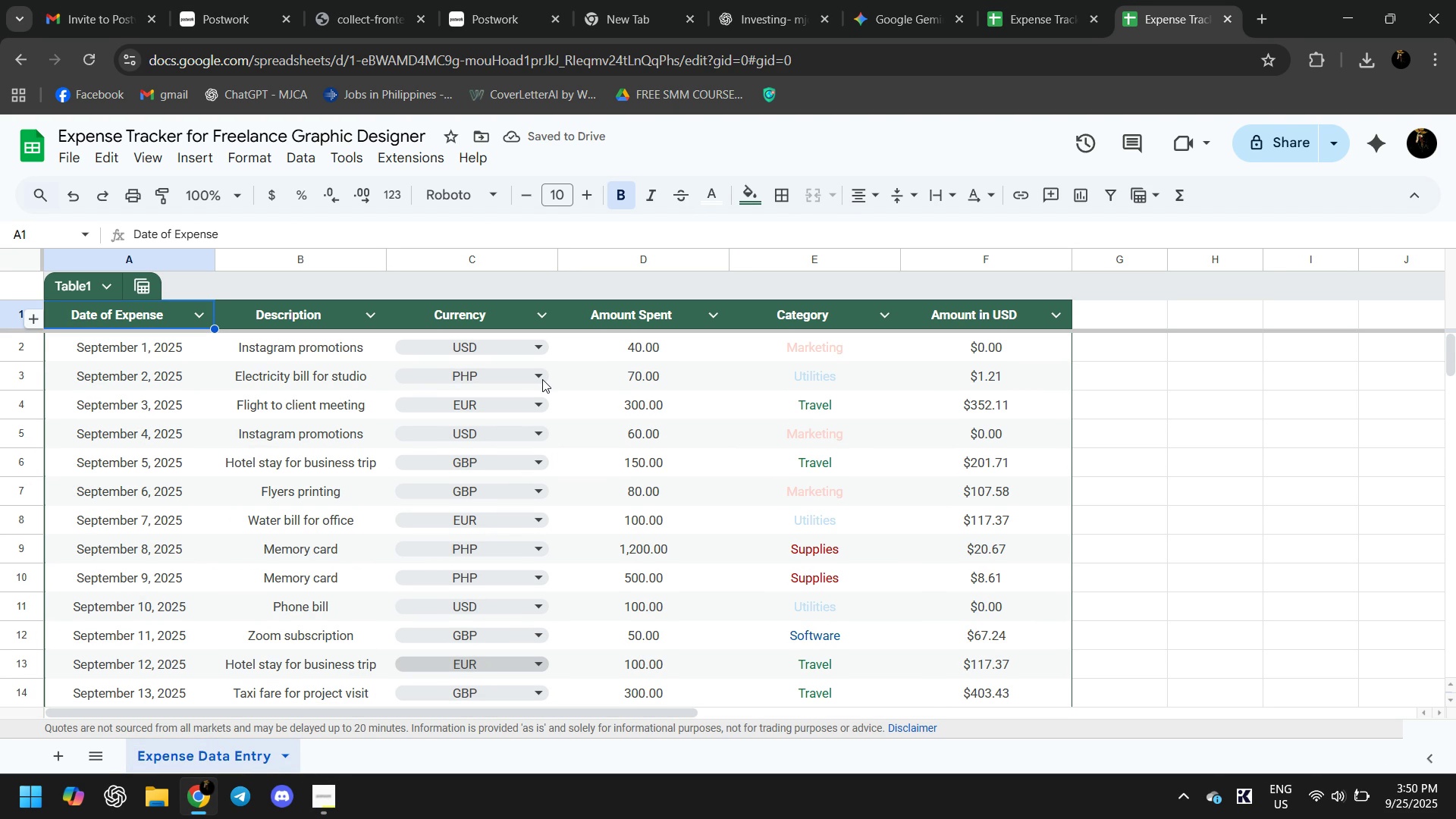 
left_click([806, 251])
 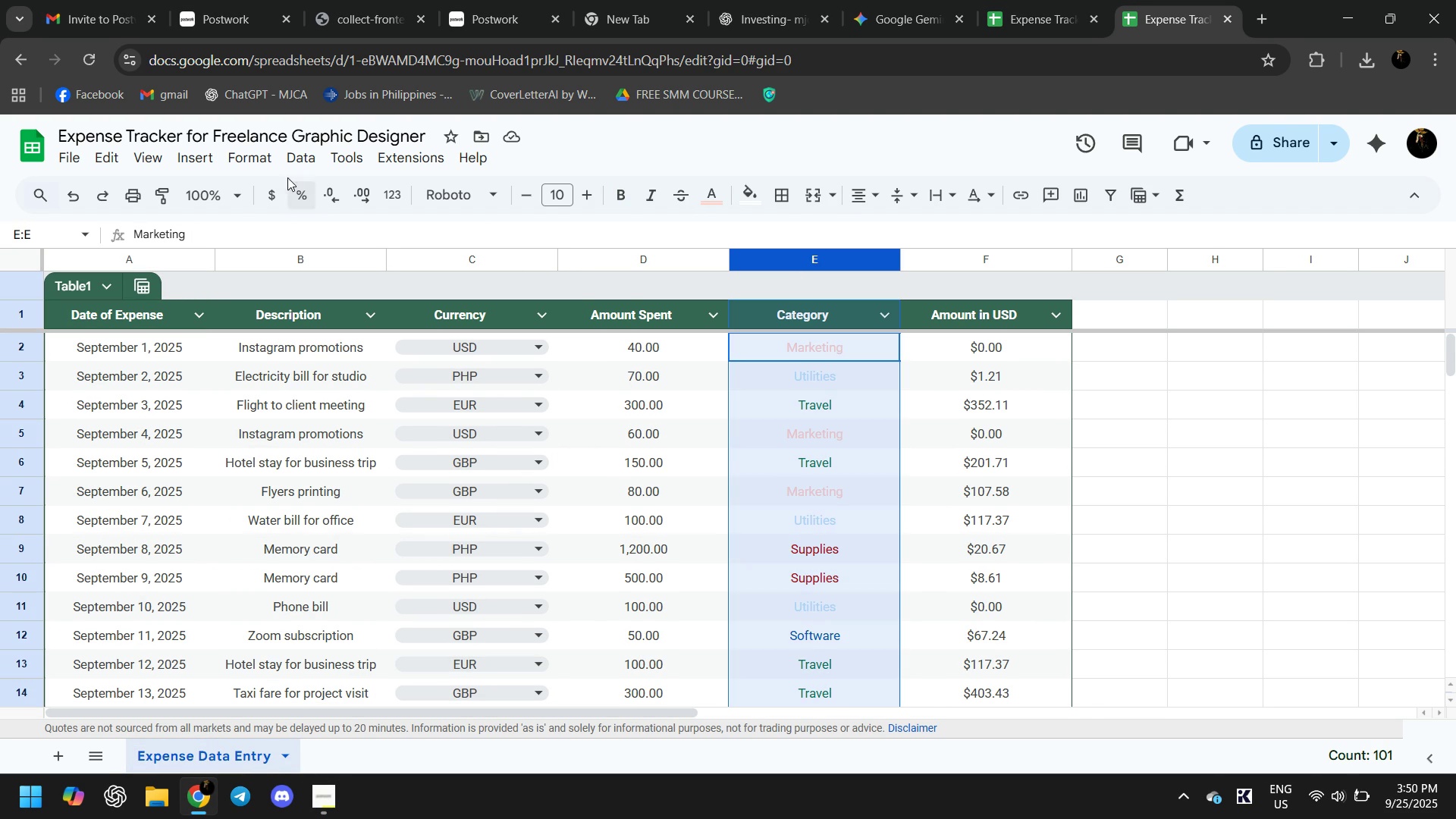 
left_click([298, 163])
 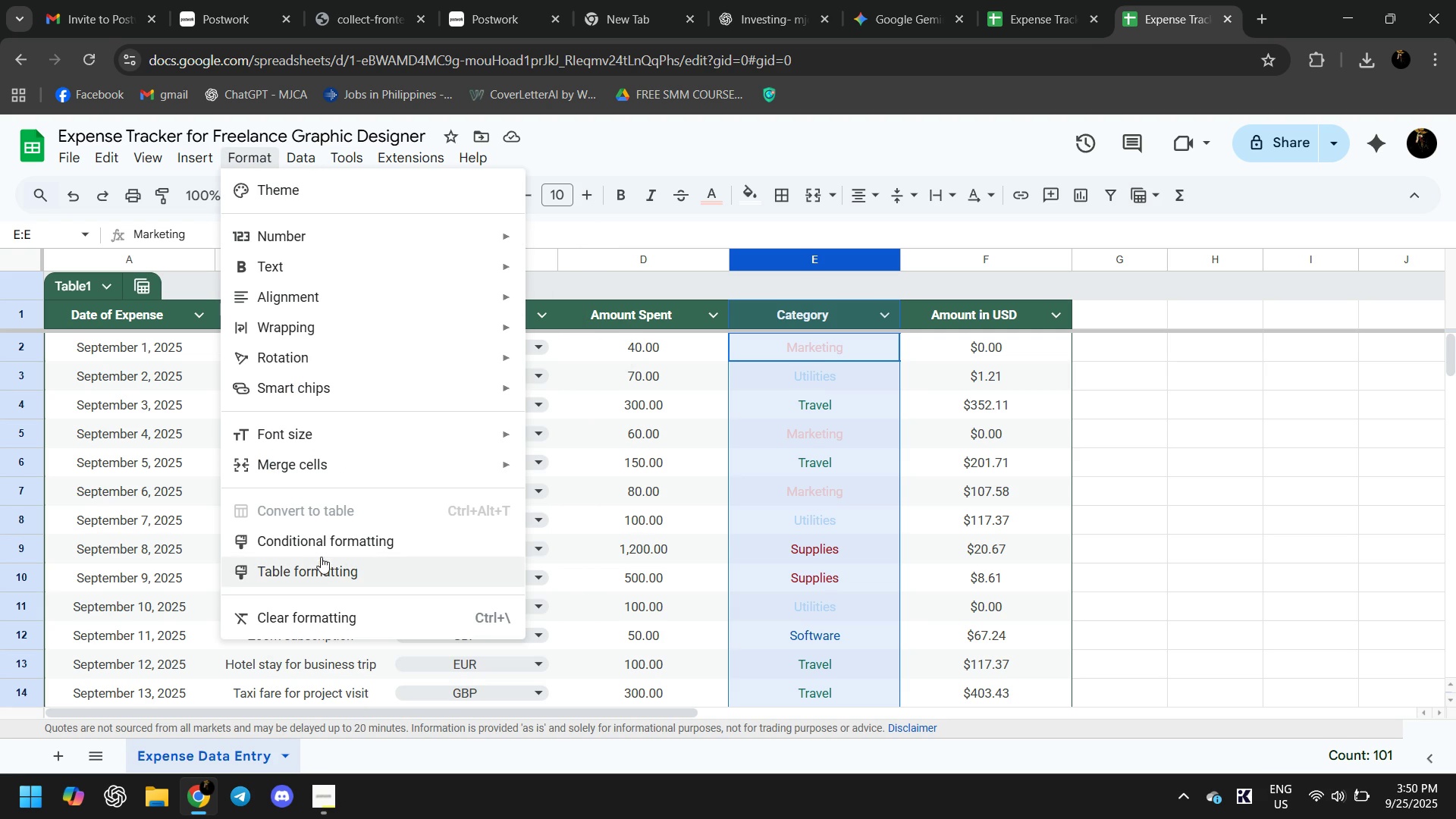 
wait(9.97)
 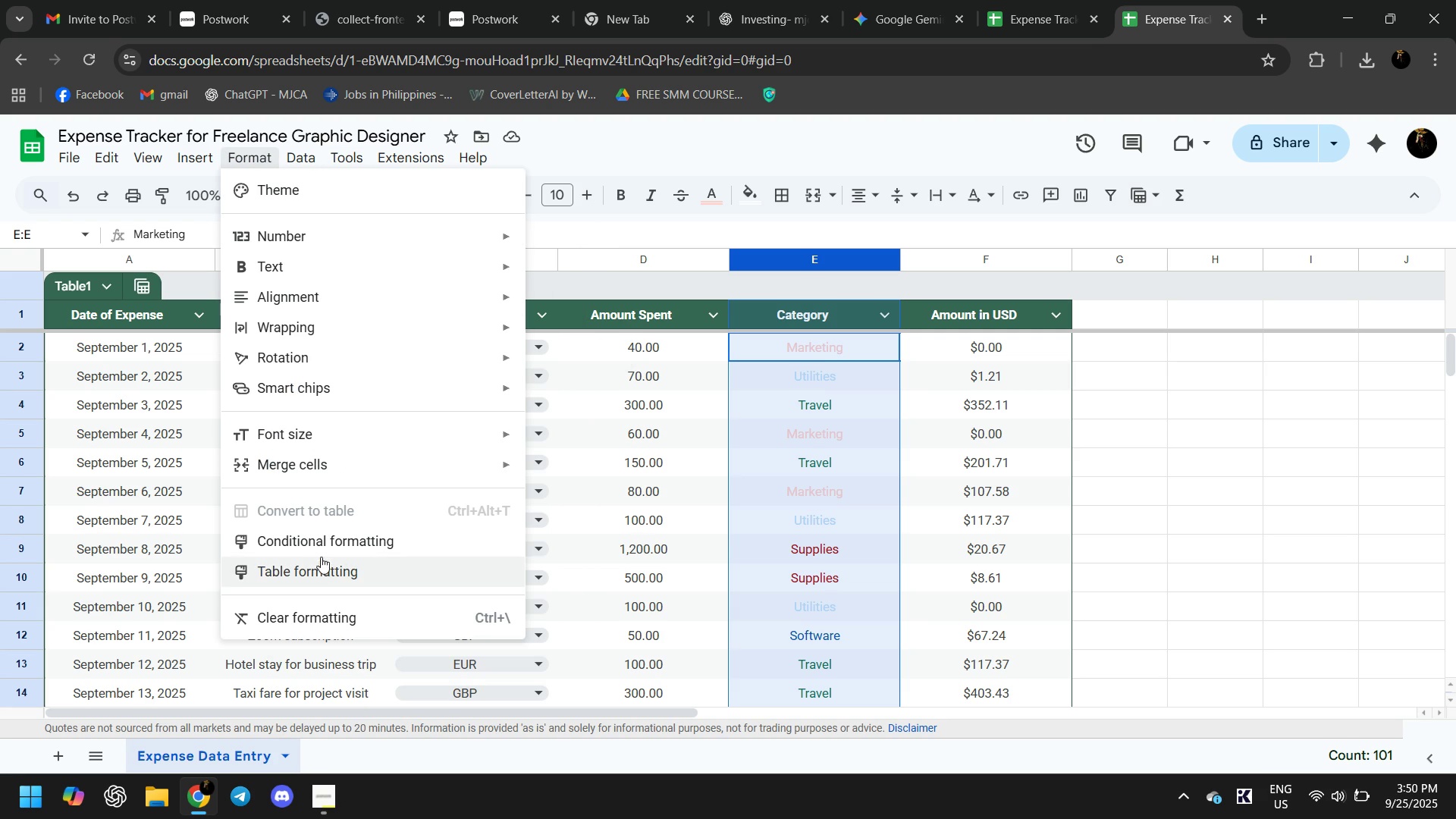 
scroll: coordinate [1325, 503], scroll_direction: up, amount: 2.0
 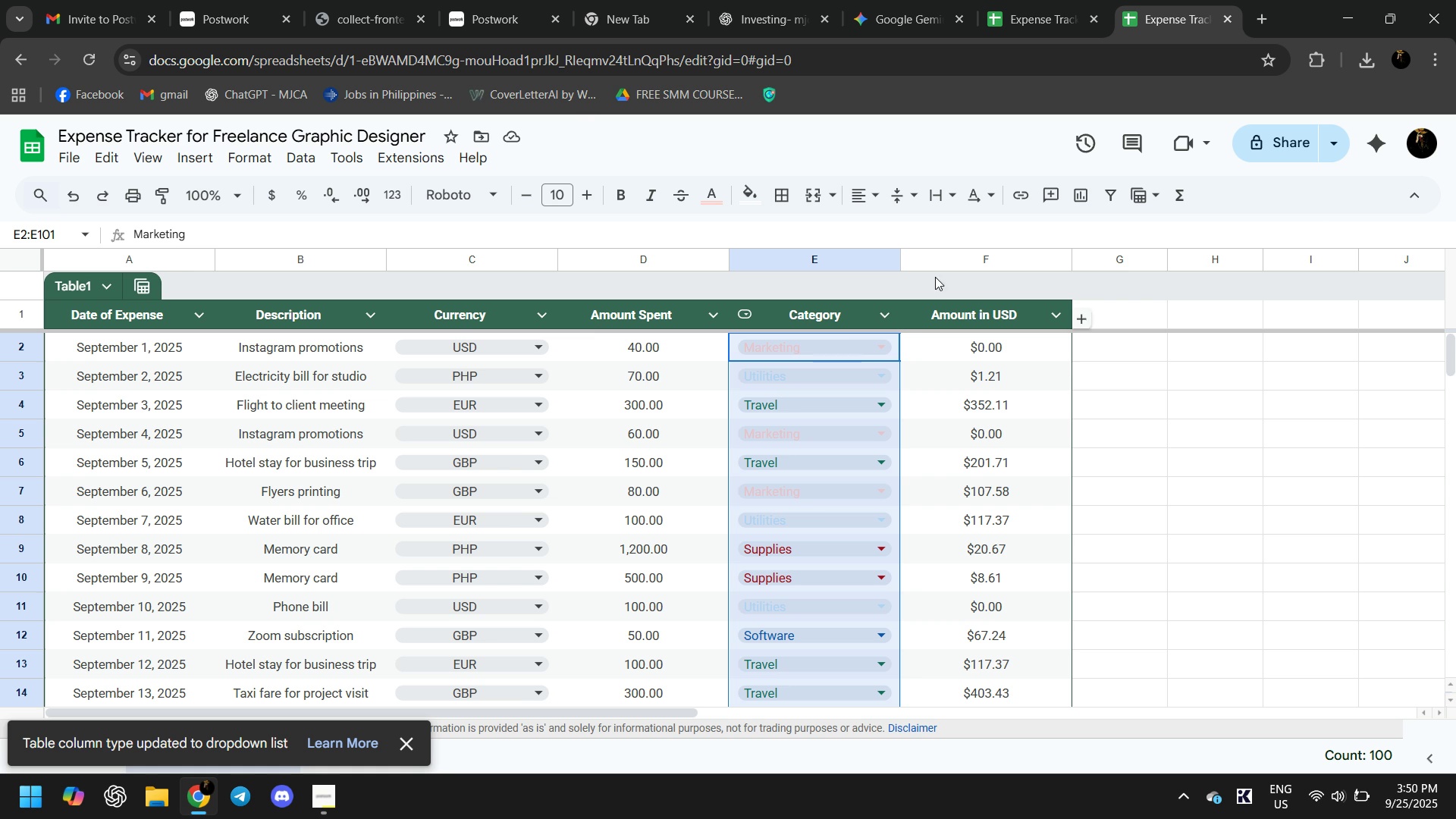 
left_click([1057, 0])
 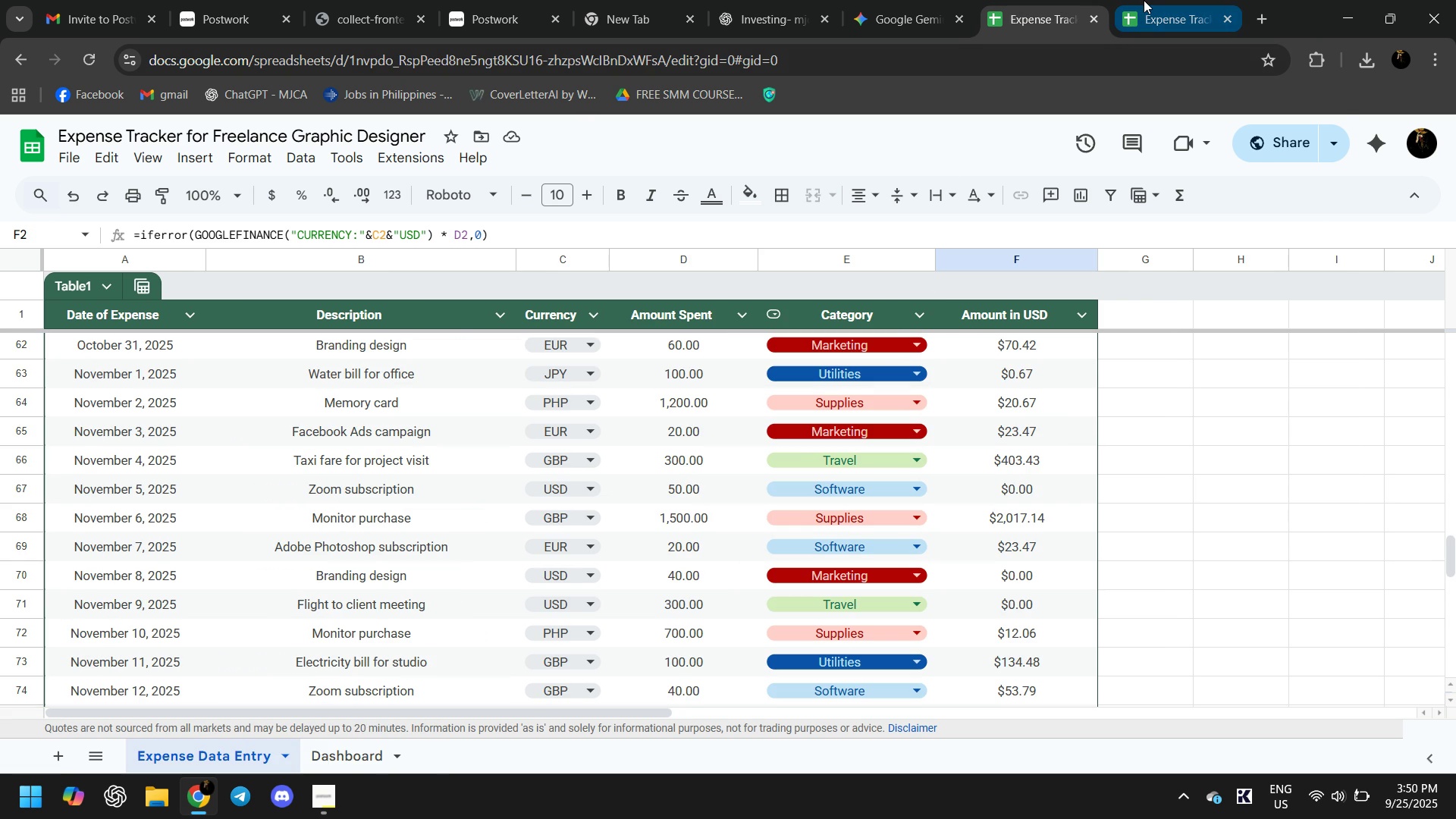 
scroll: coordinate [886, 635], scroll_direction: down, amount: 12.0
 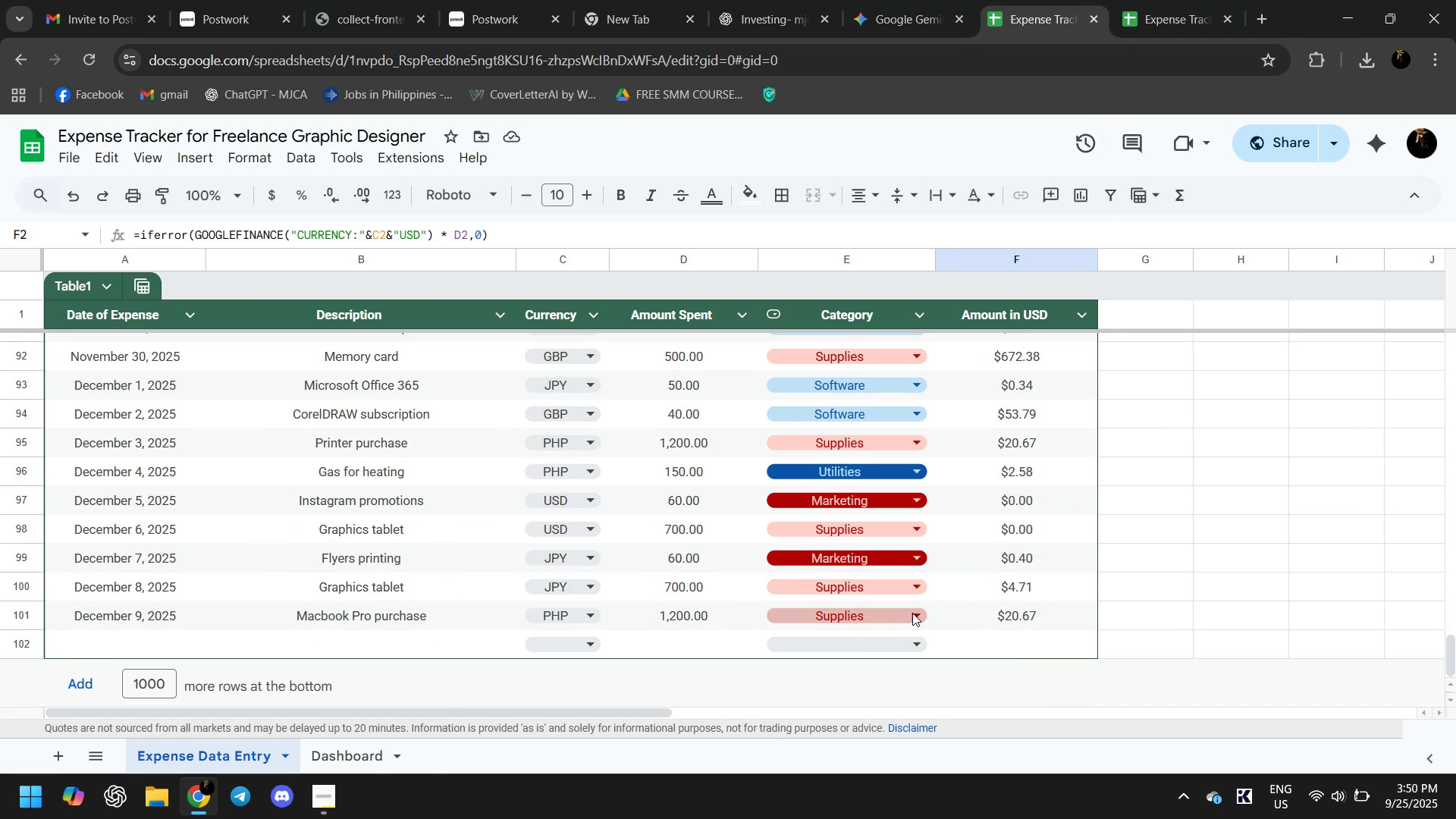 
scroll: coordinate [974, 600], scroll_direction: up, amount: 10.0
 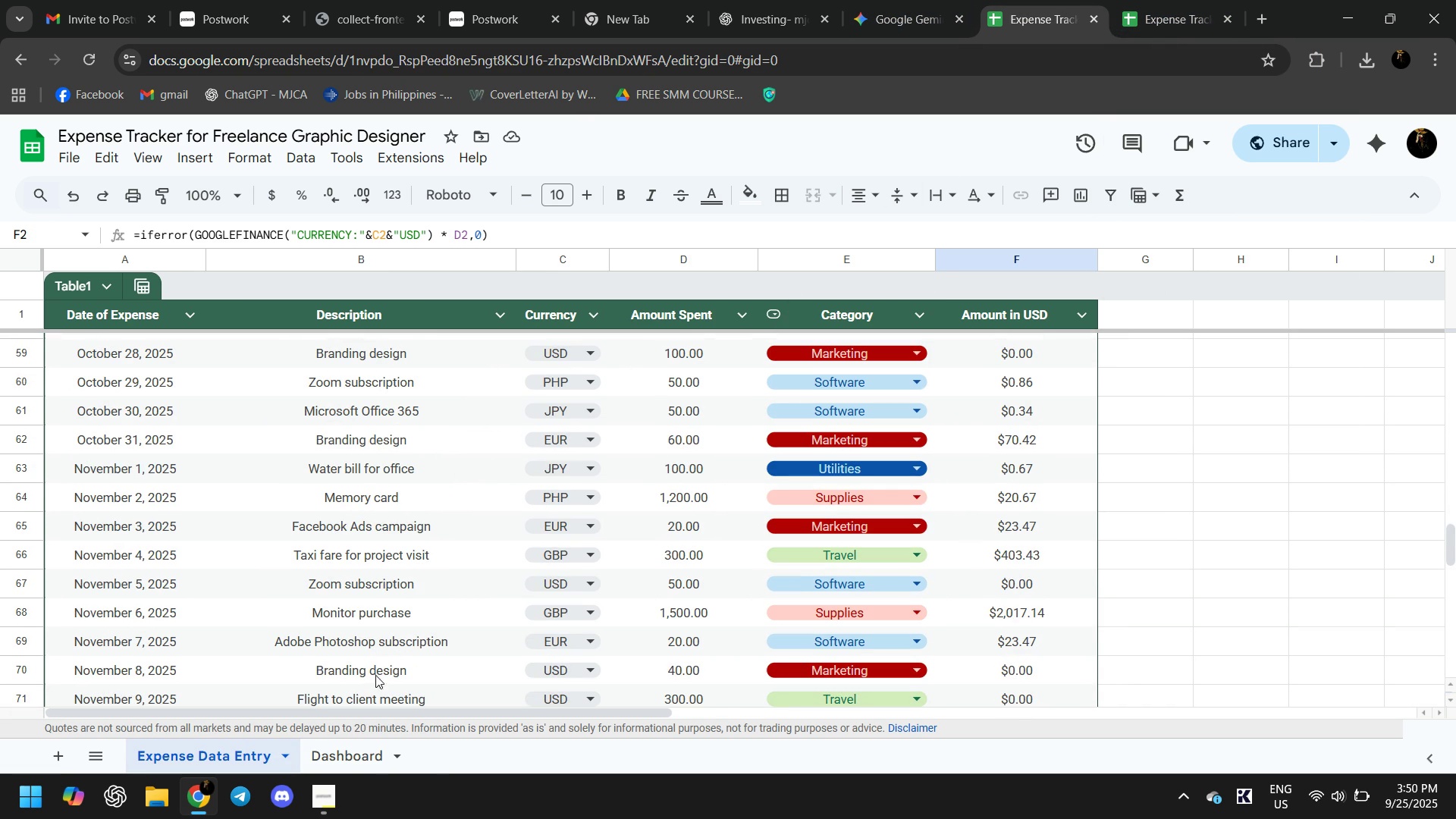 
left_click([333, 753])
 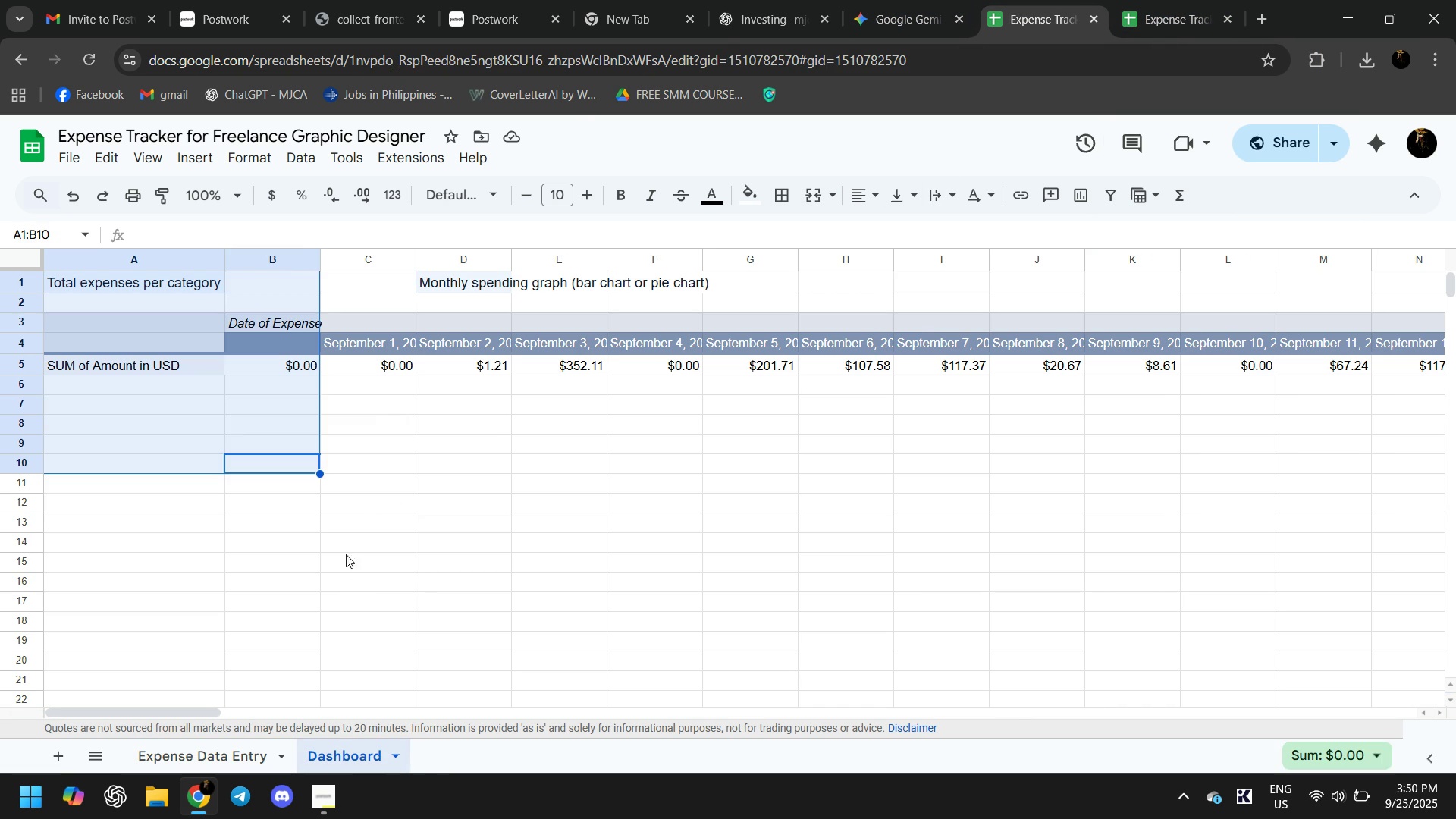 
left_click([362, 512])
 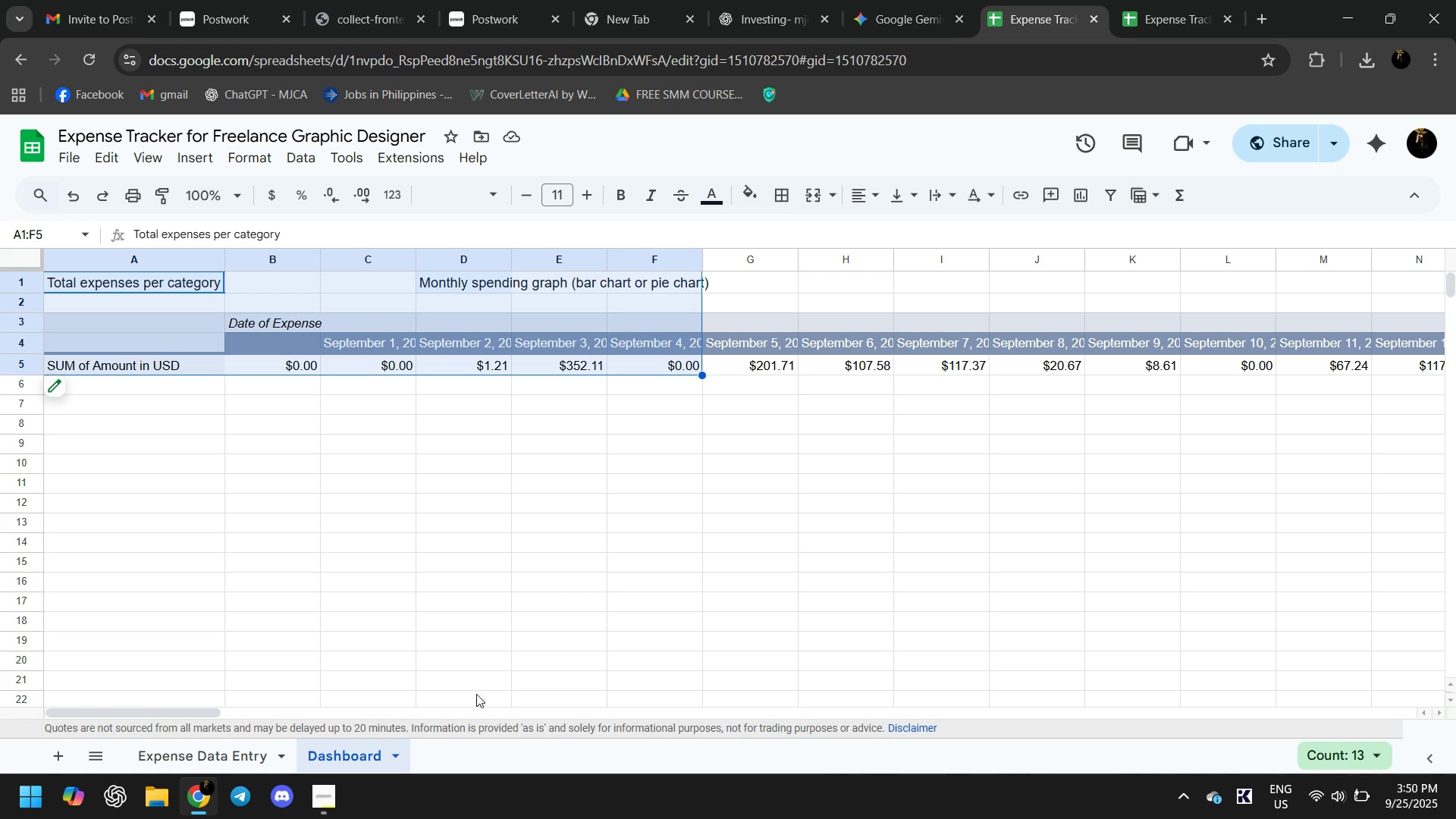 
left_click([893, 0])
 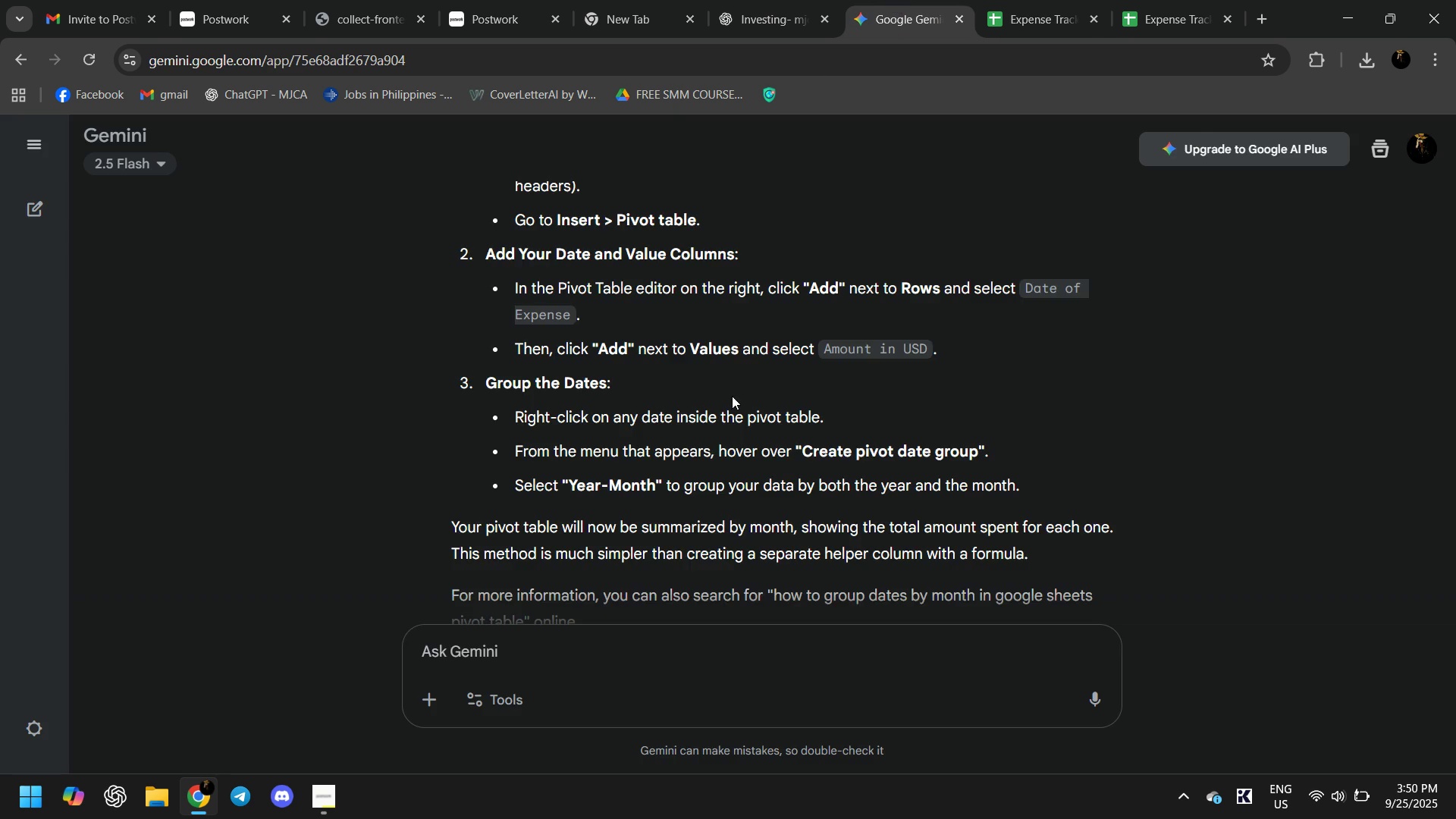 
scroll: coordinate [735, 403], scroll_direction: down, amount: 1.0
 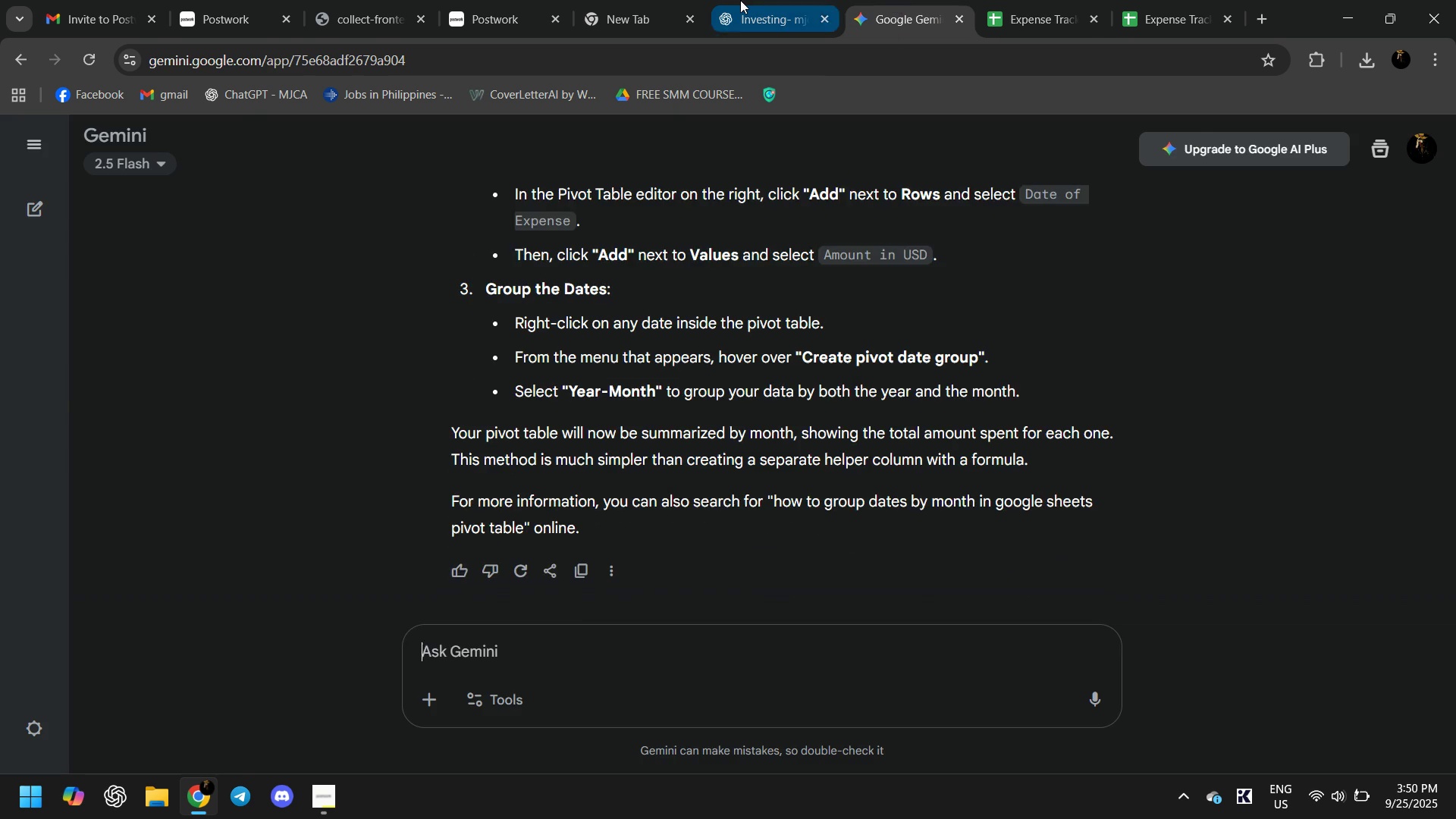 
left_click([740, 0])